 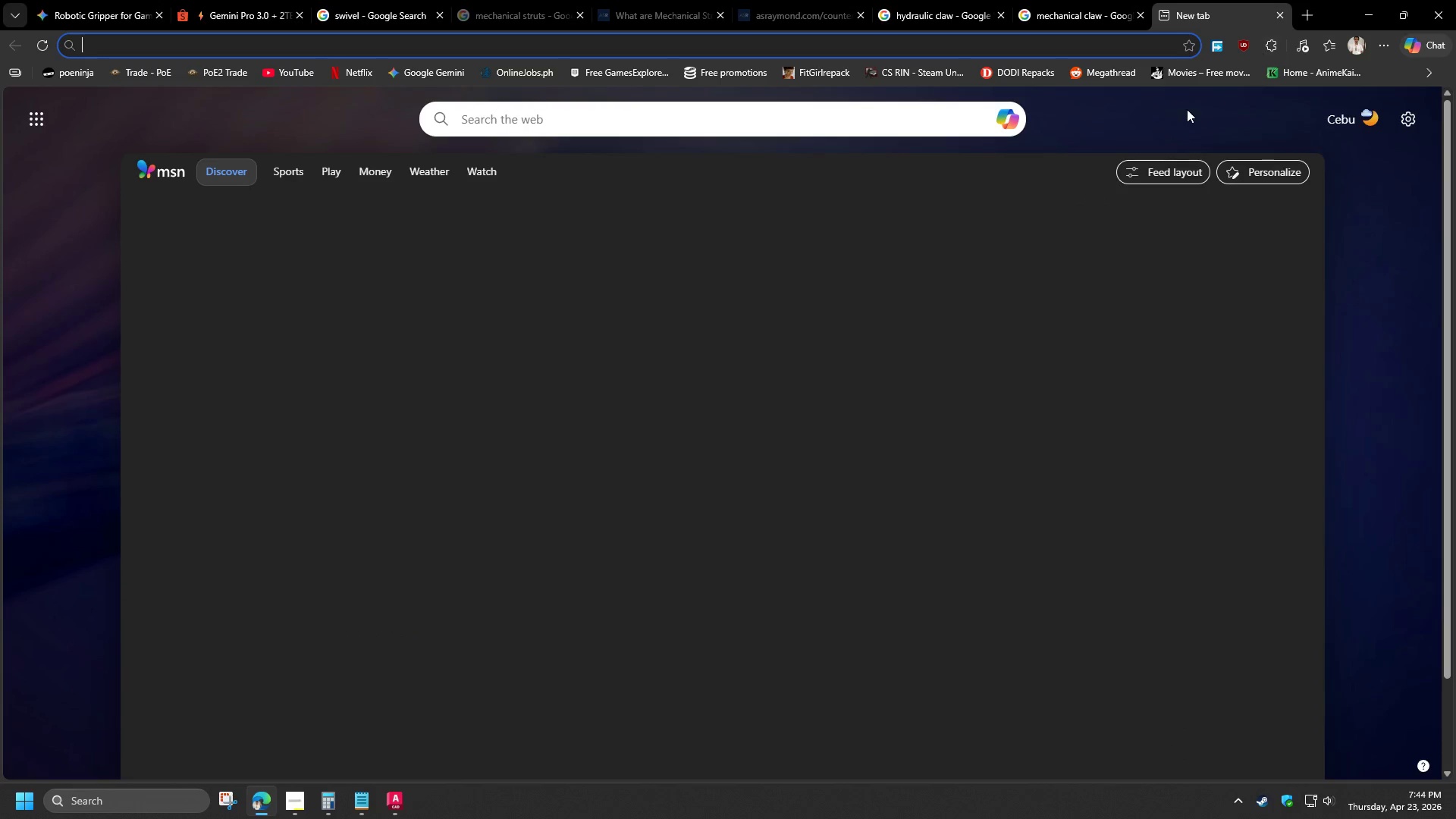 
key(Control+ControlLeft)
 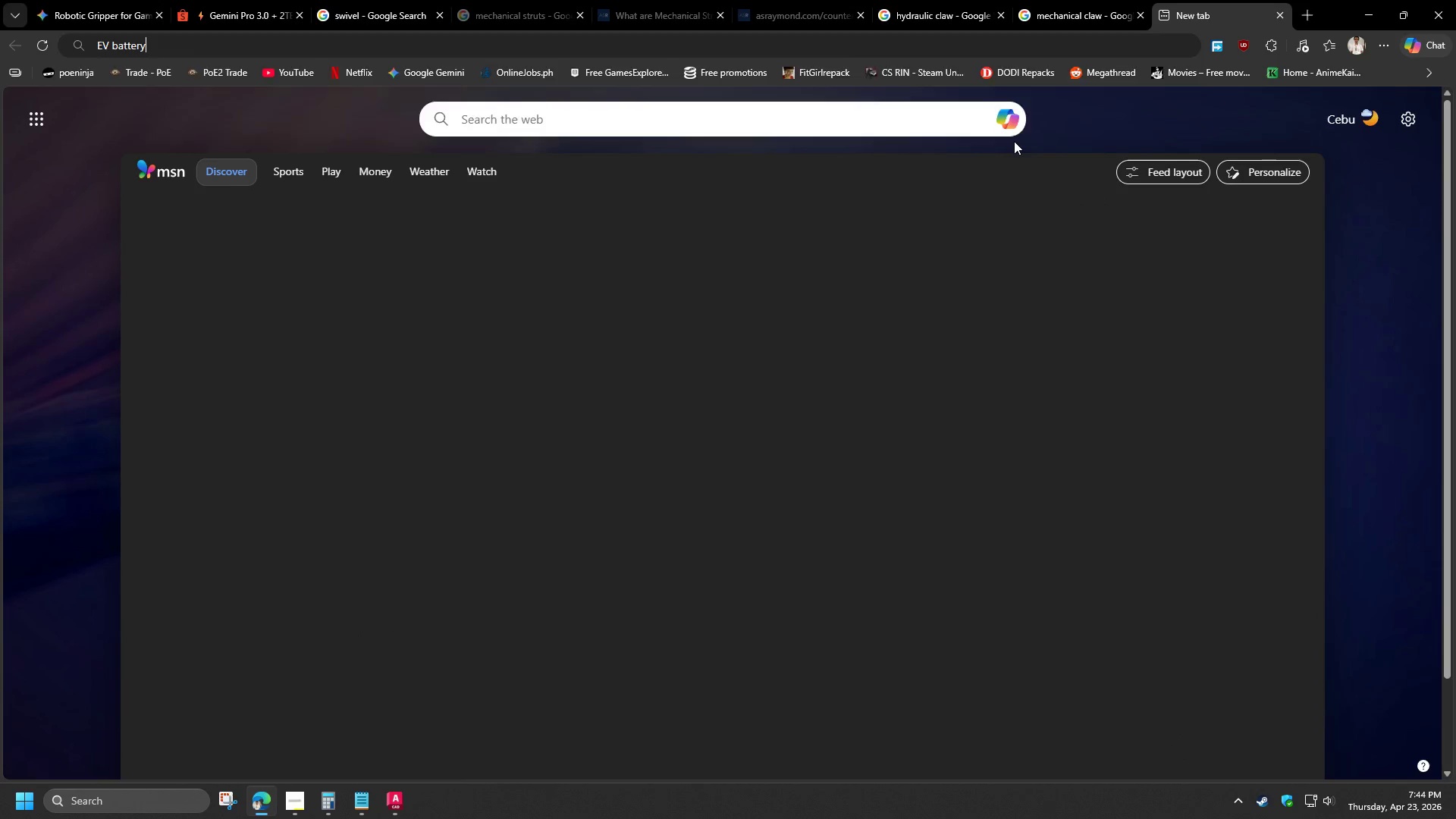 
key(Control+V)
 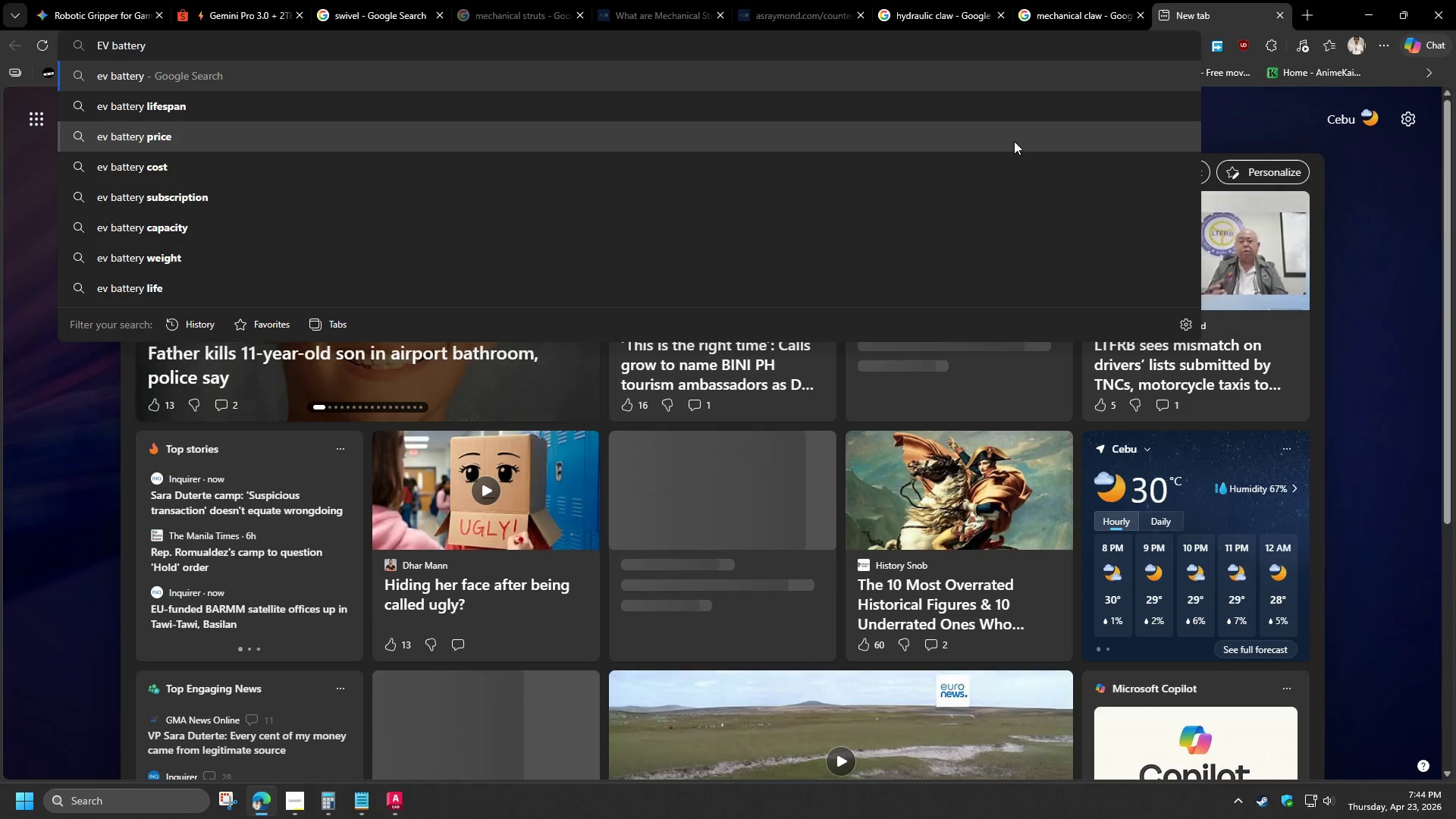 
type( size)
 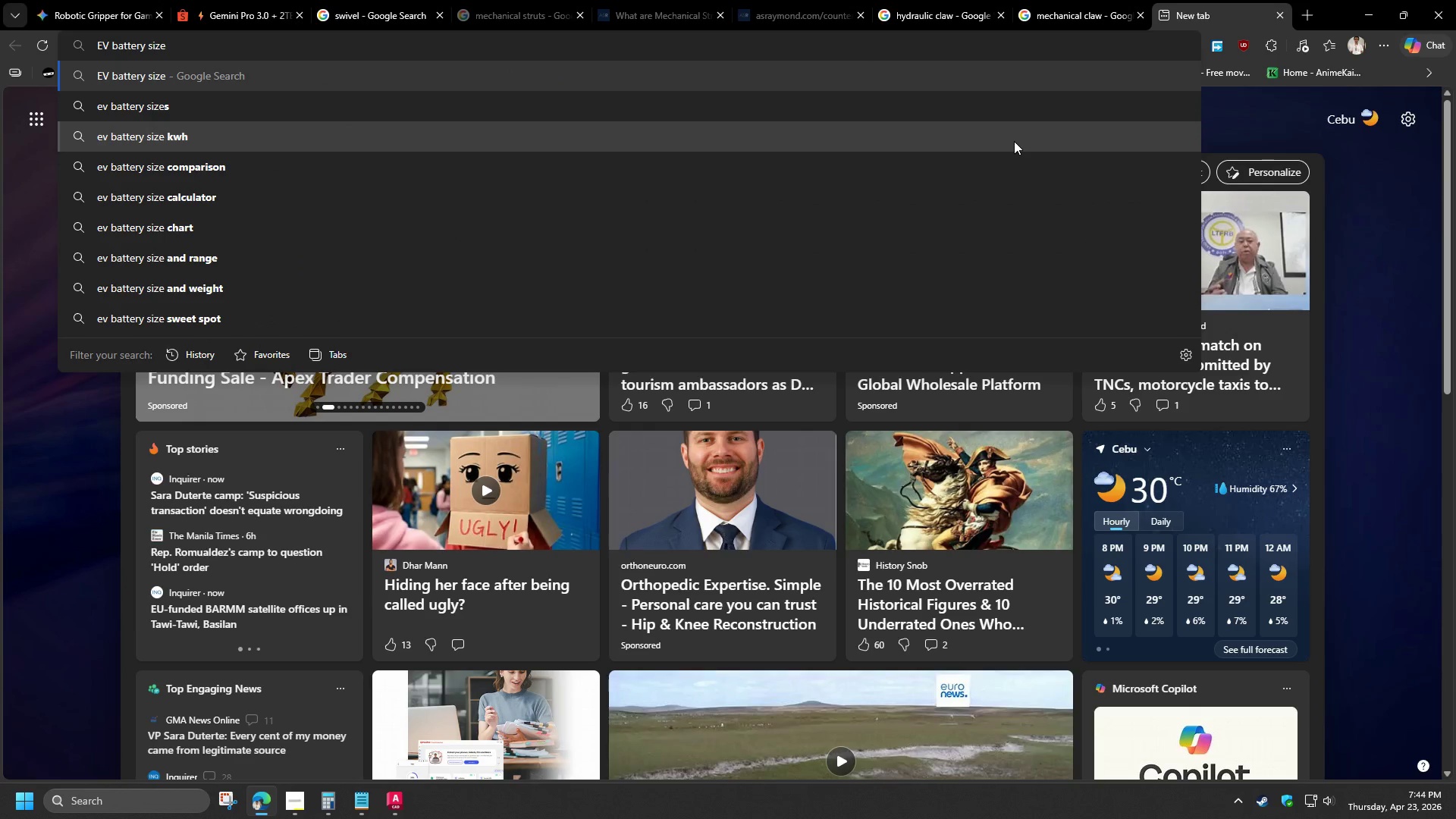 
key(Enter)
 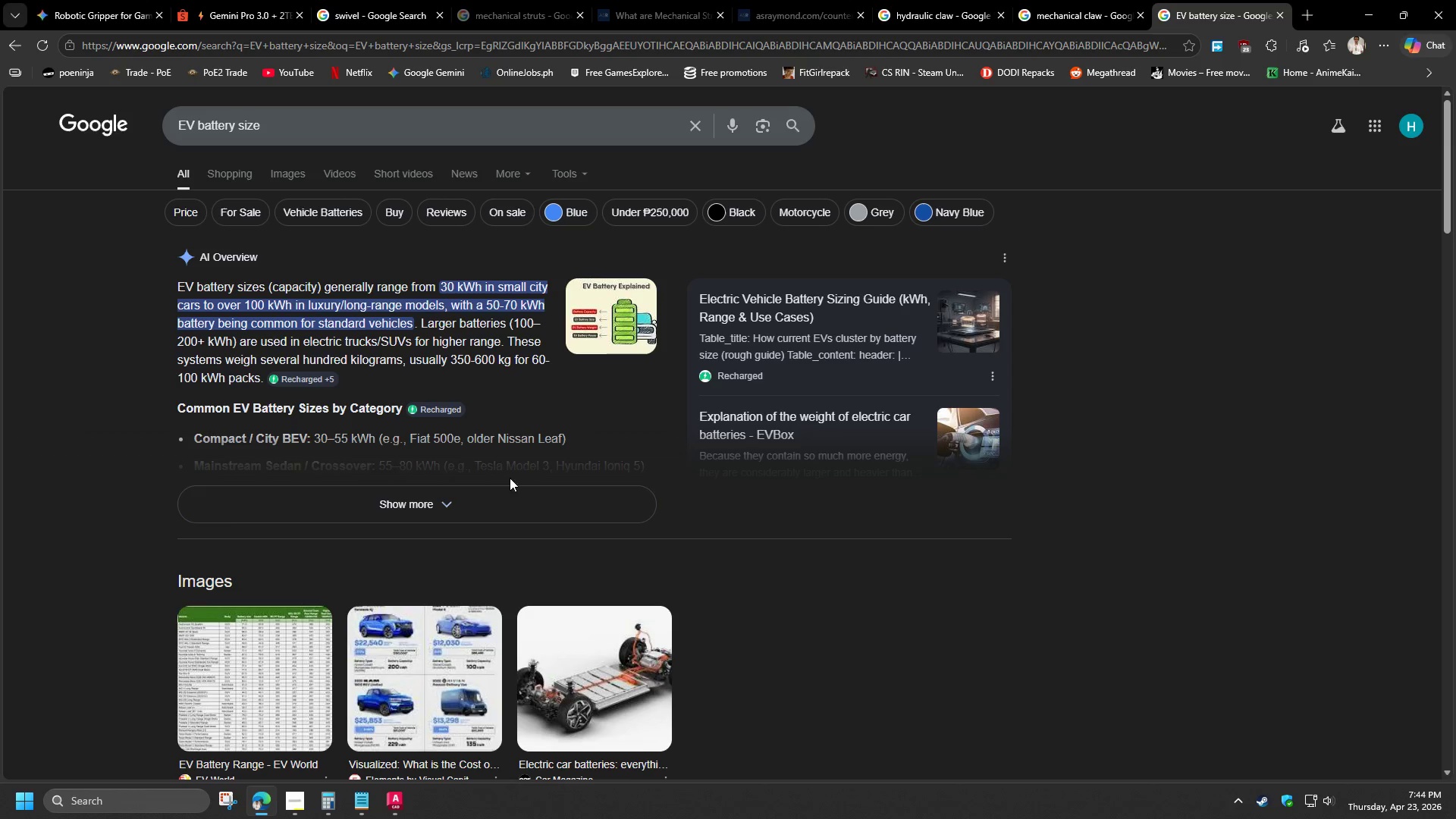 
wait(6.14)
 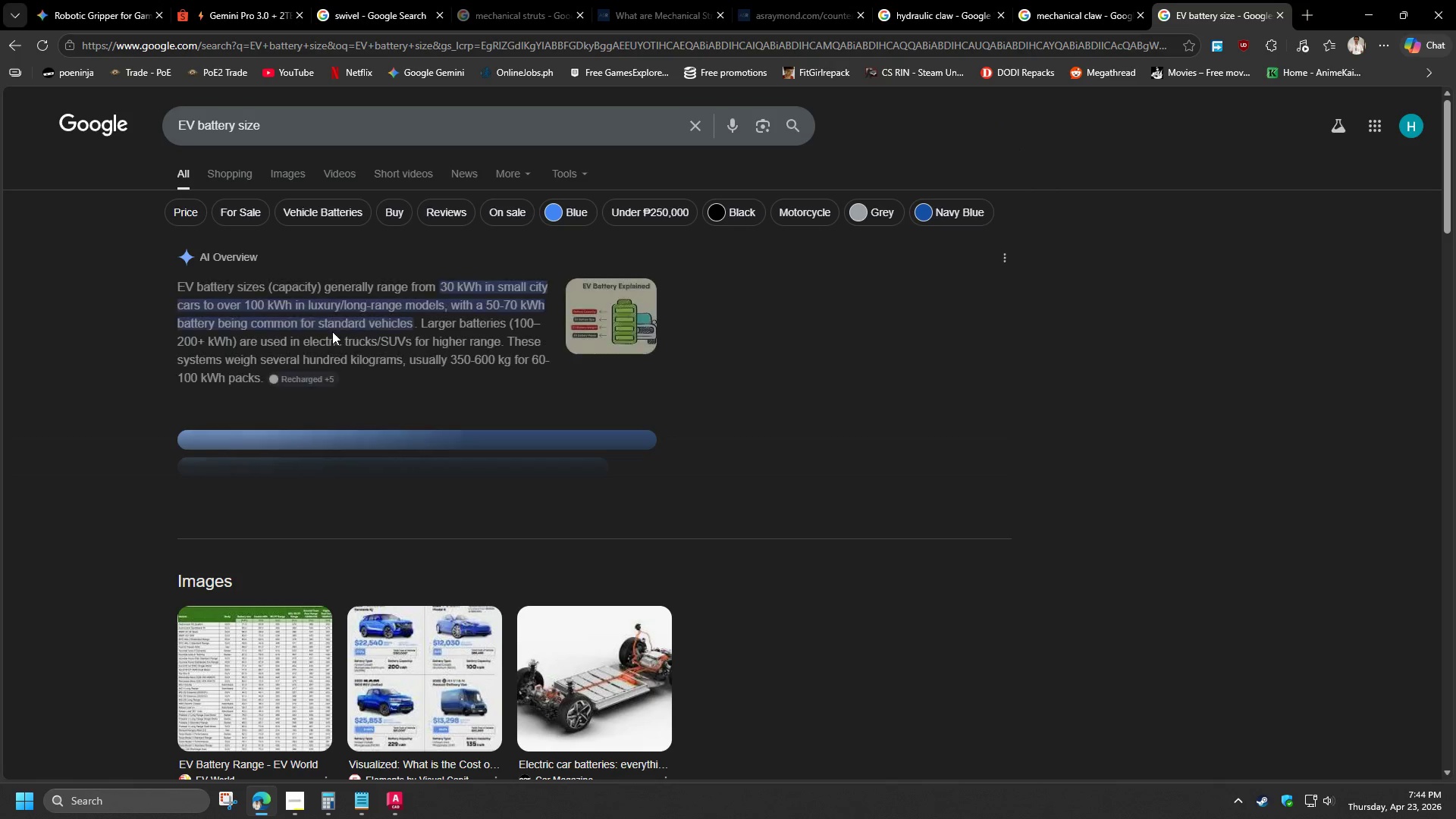 
left_click([314, 129])
 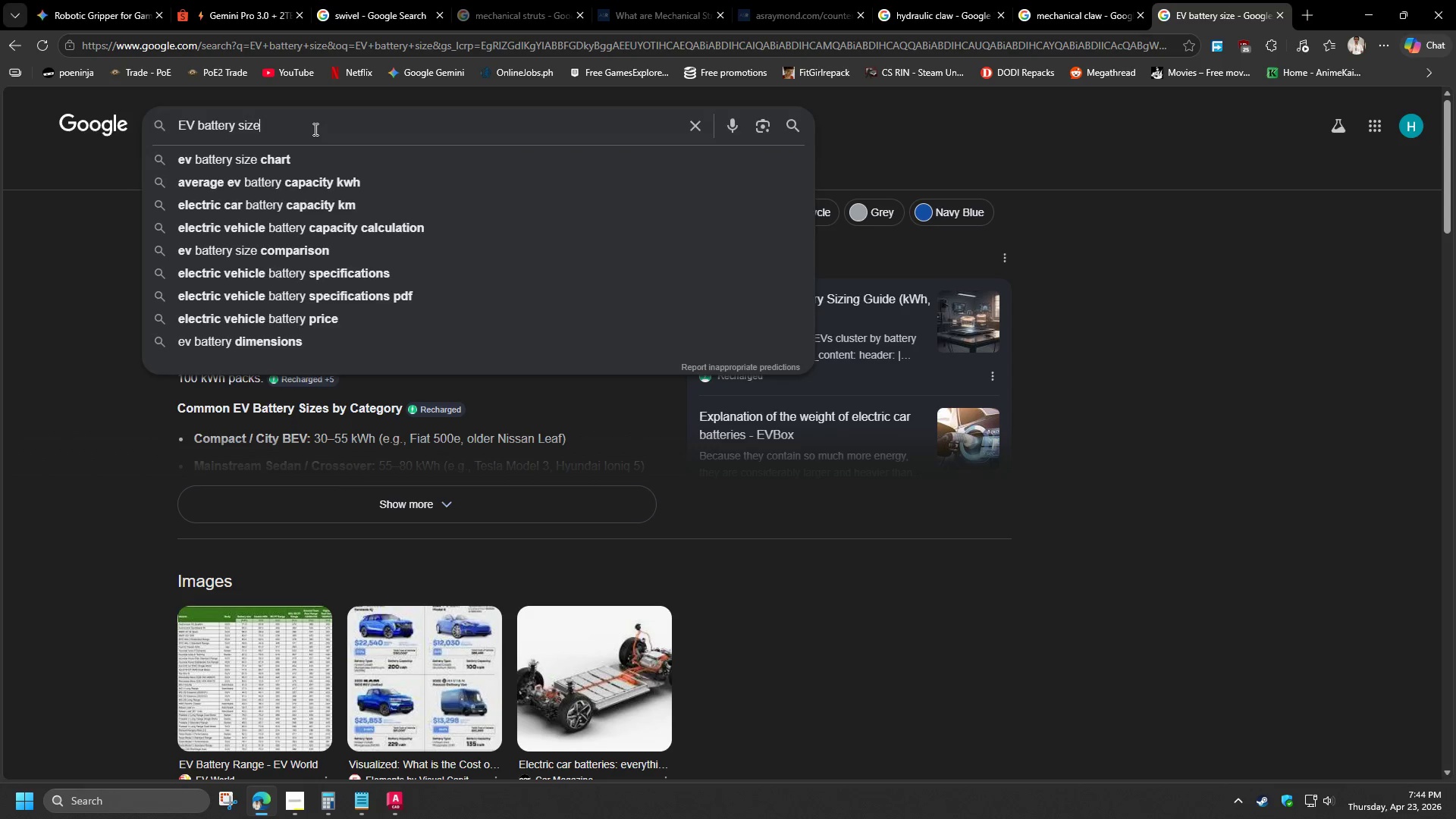 
type( dim)
 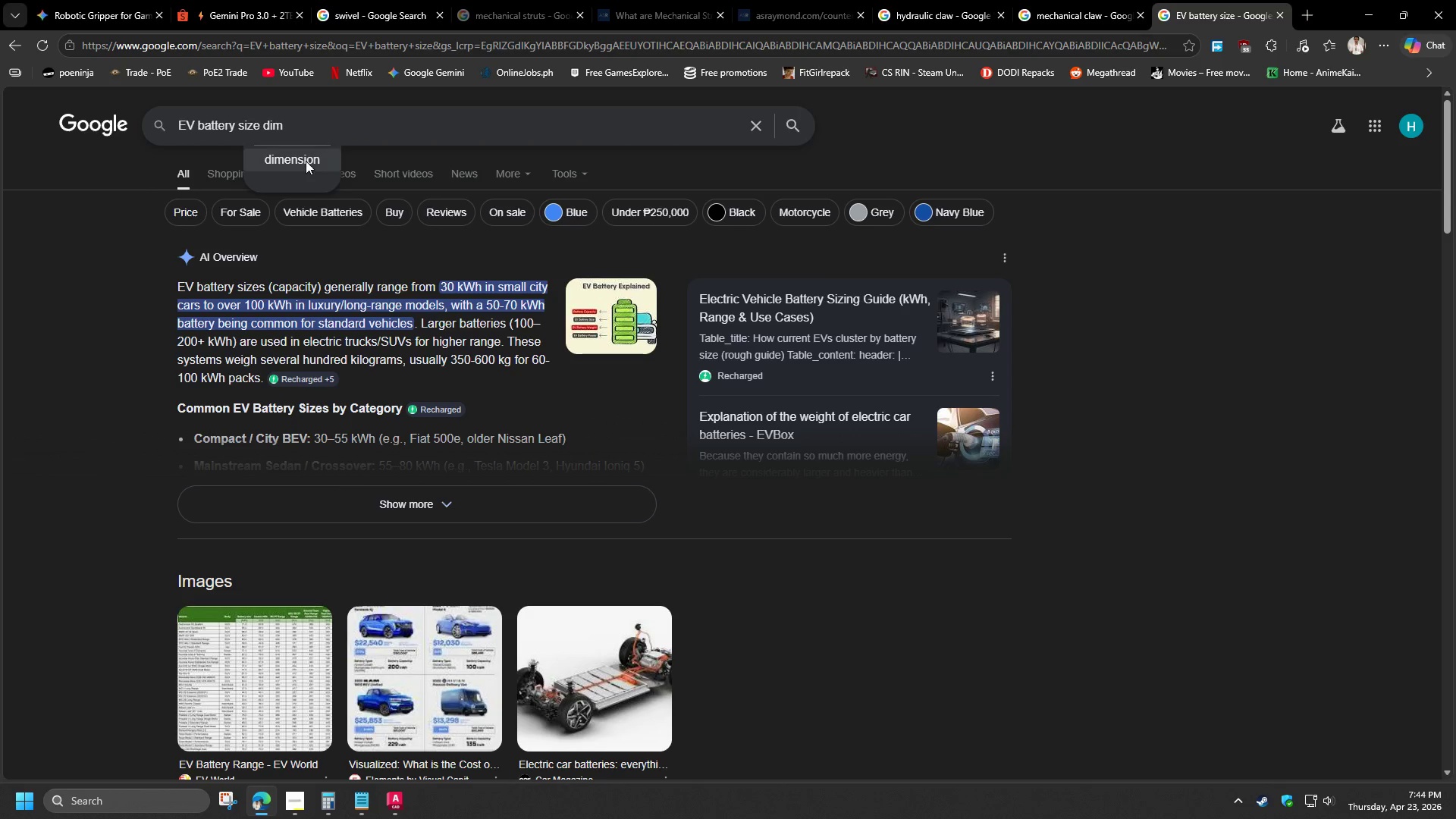 
left_click([304, 159])
 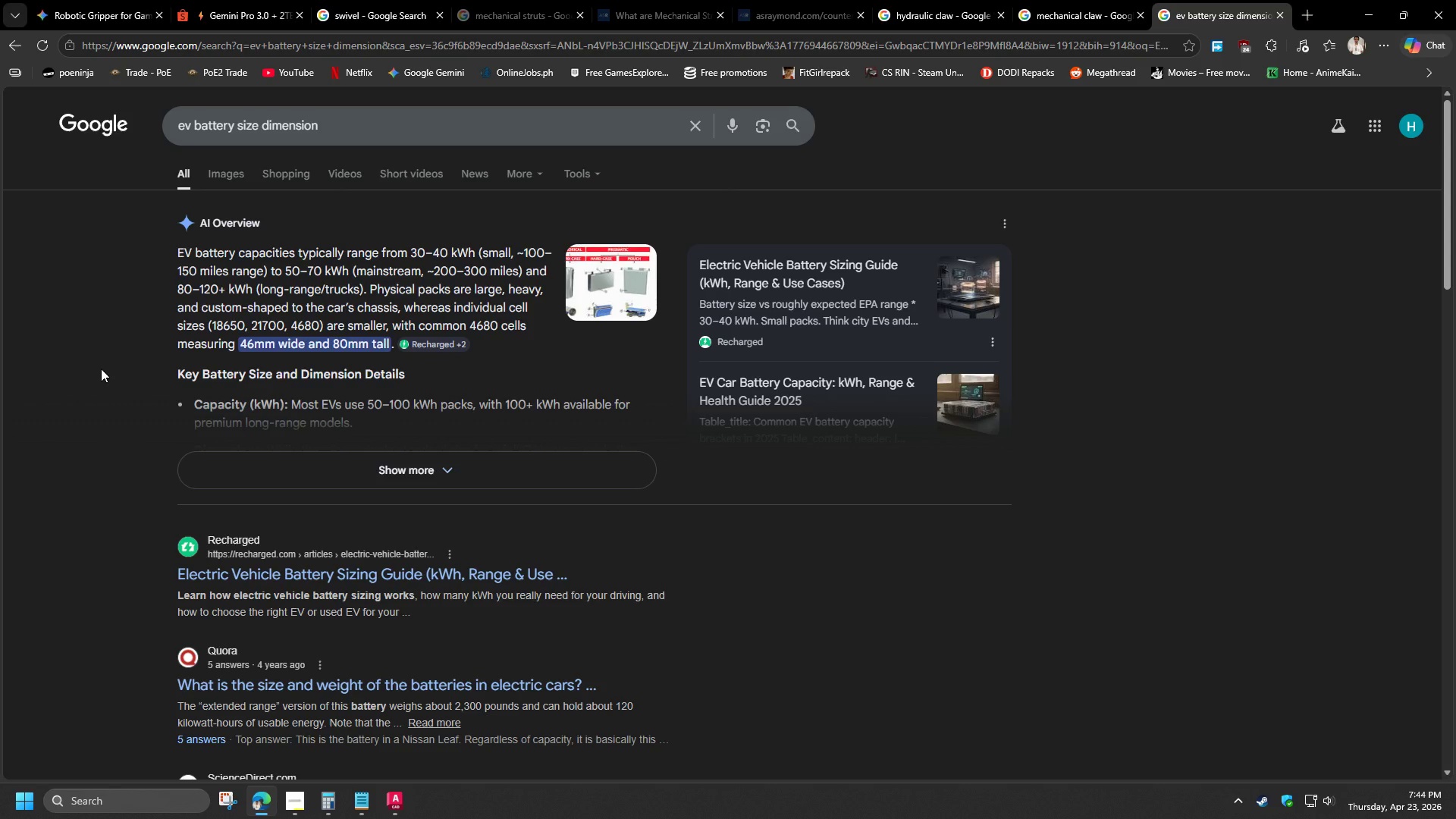 
wait(12.23)
 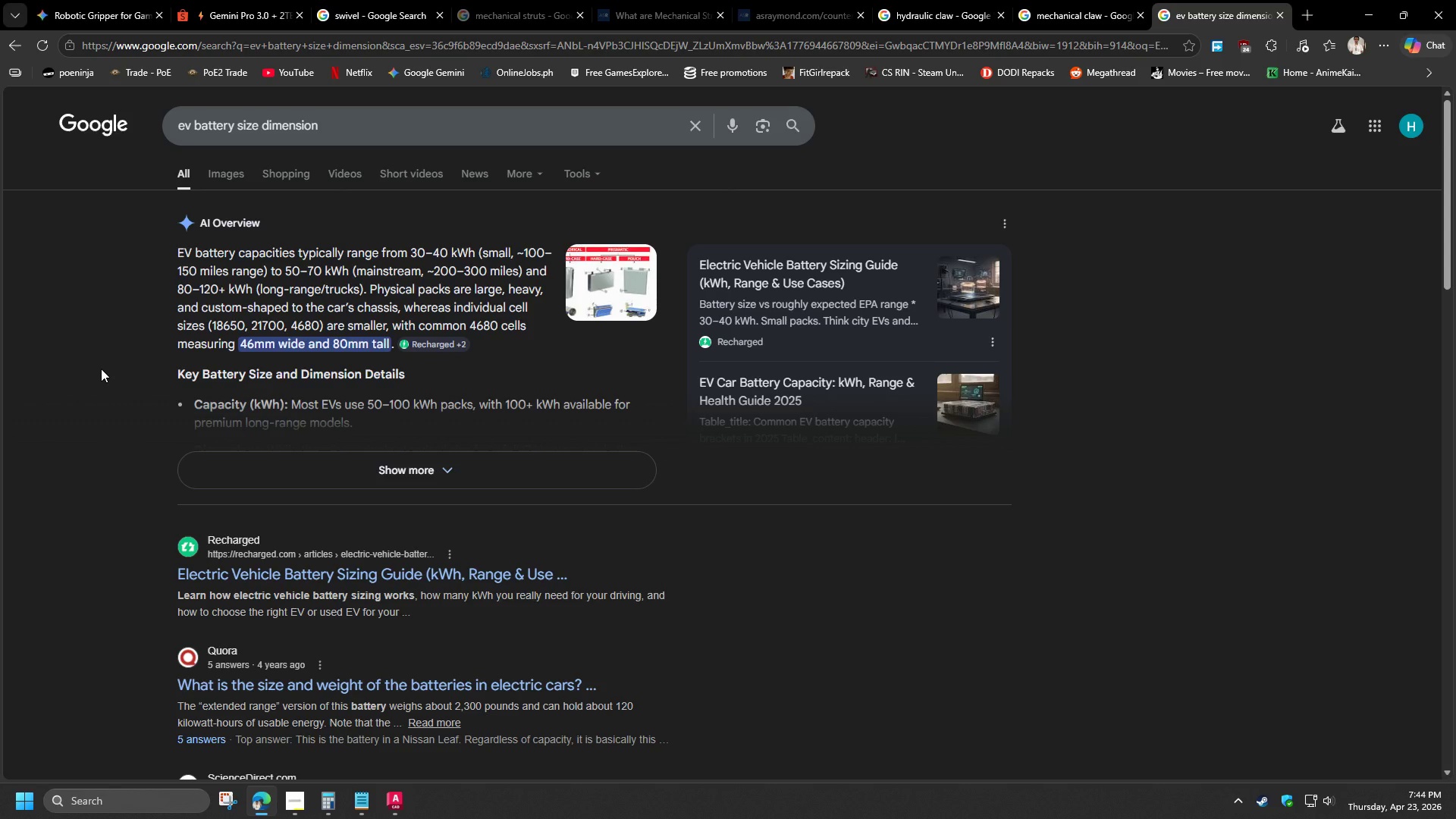 
left_click([269, 464])
 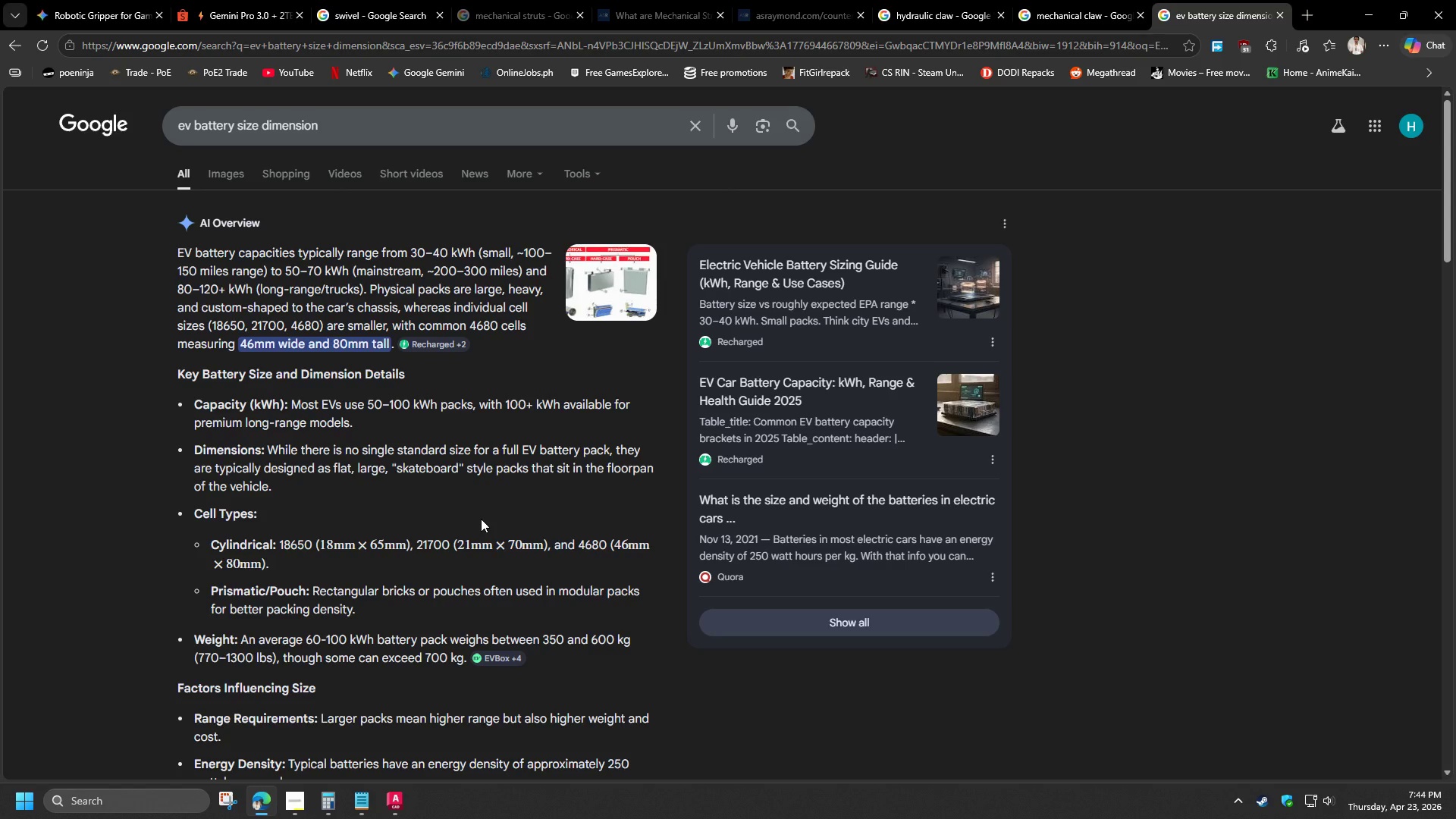 
wait(11.12)
 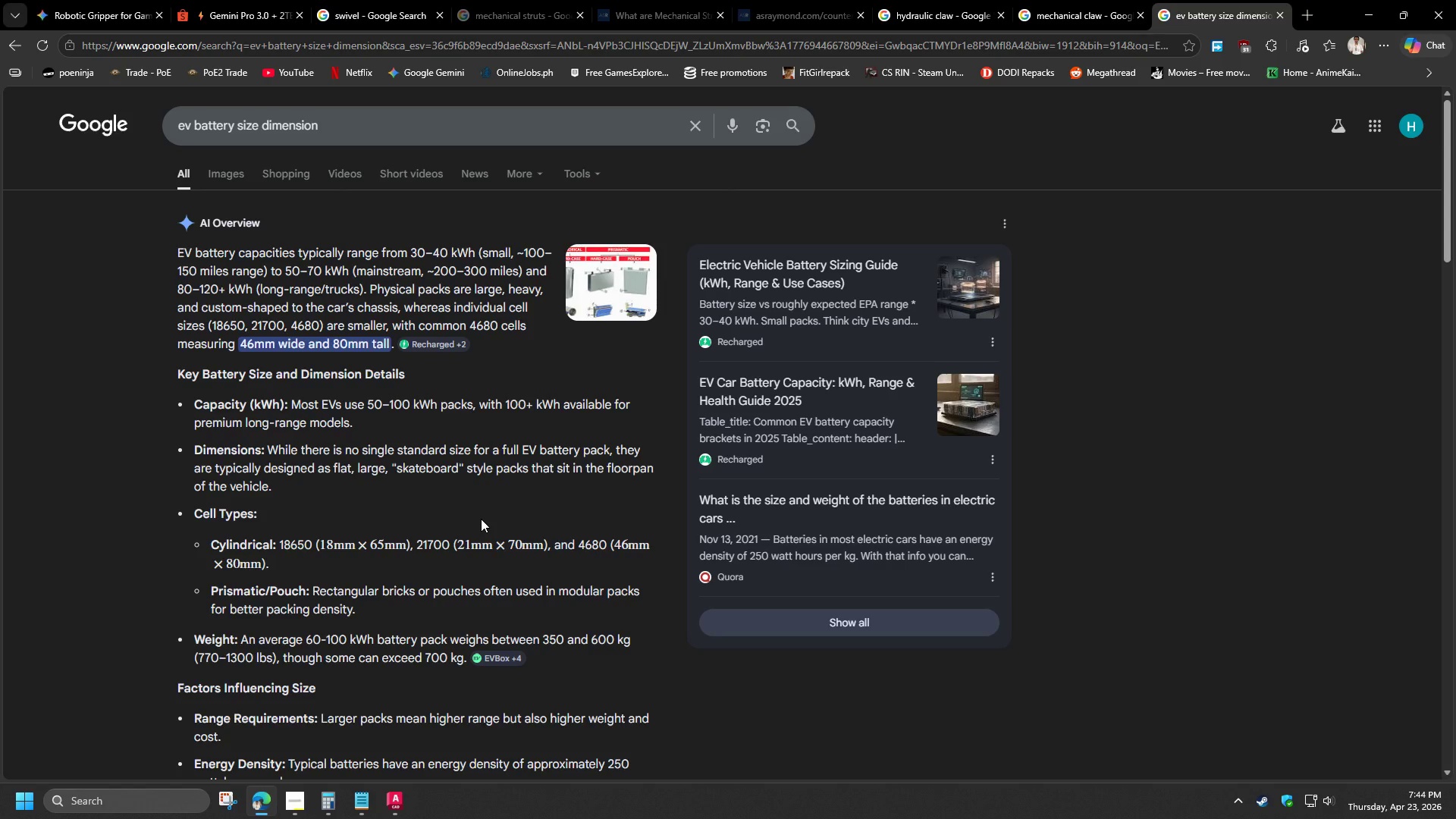 
scroll: coordinate [270, 644], scroll_direction: down, amount: 2.0
 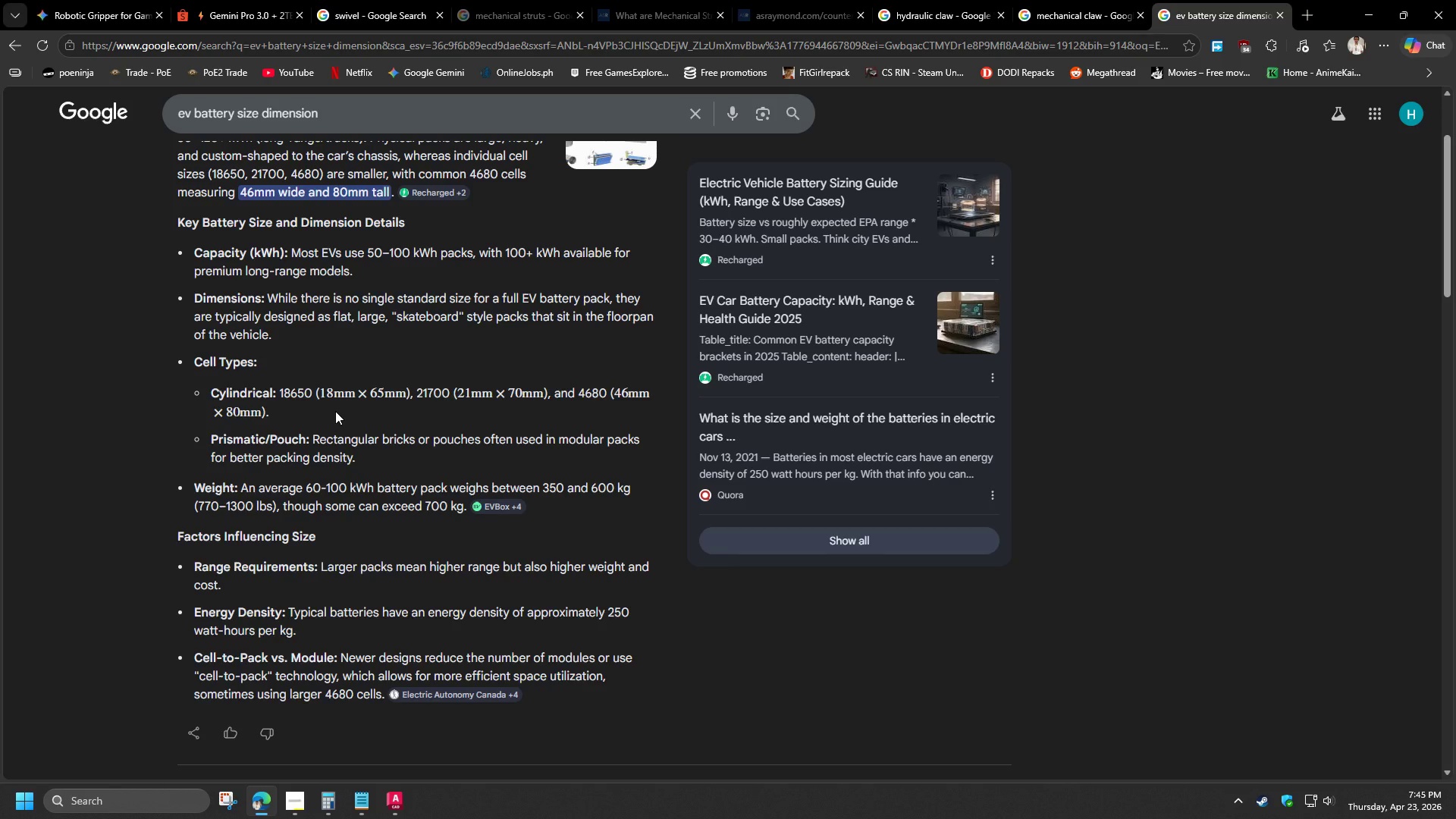 
wait(22.63)
 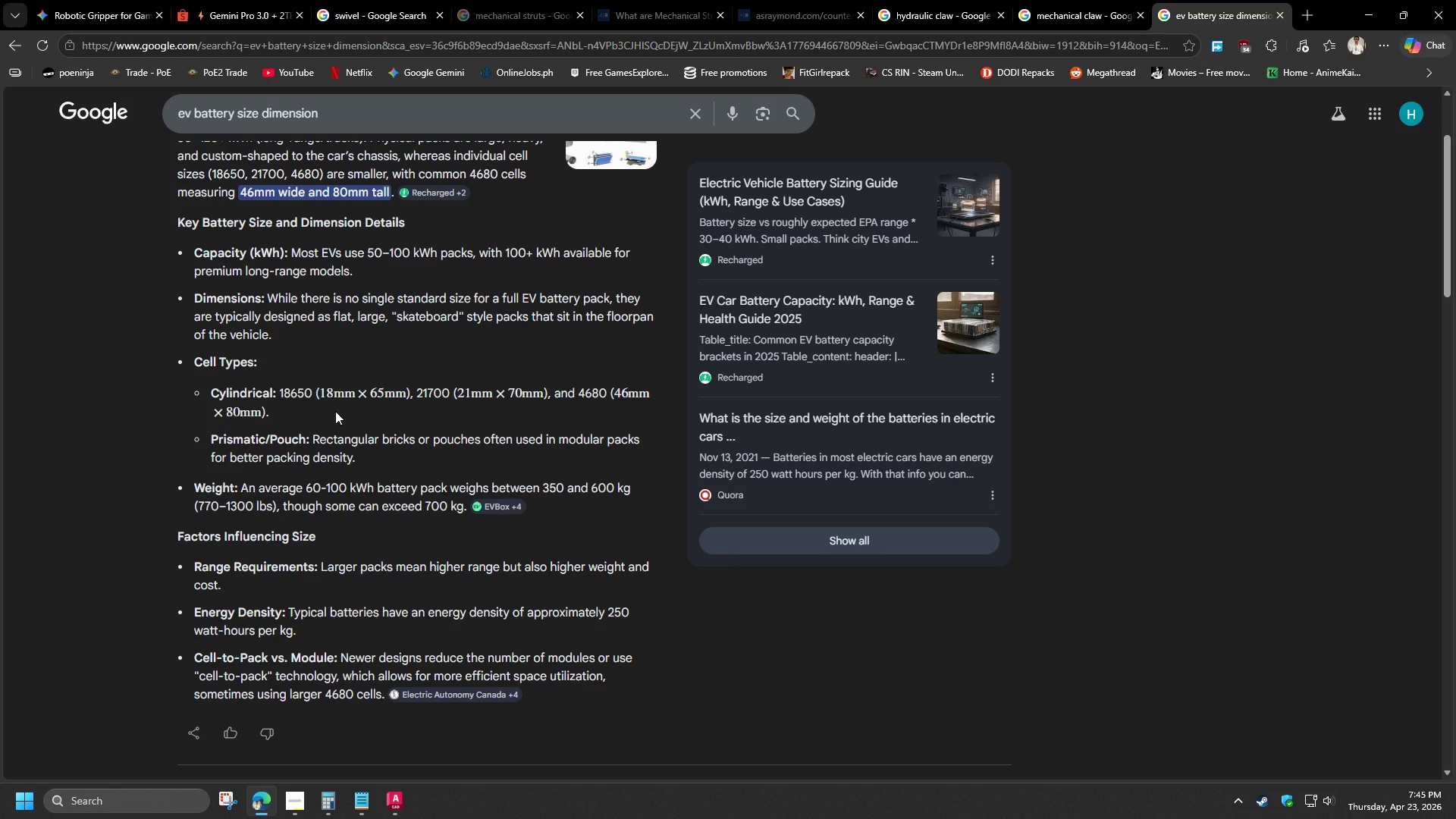 
scroll: coordinate [347, 426], scroll_direction: down, amount: 5.0
 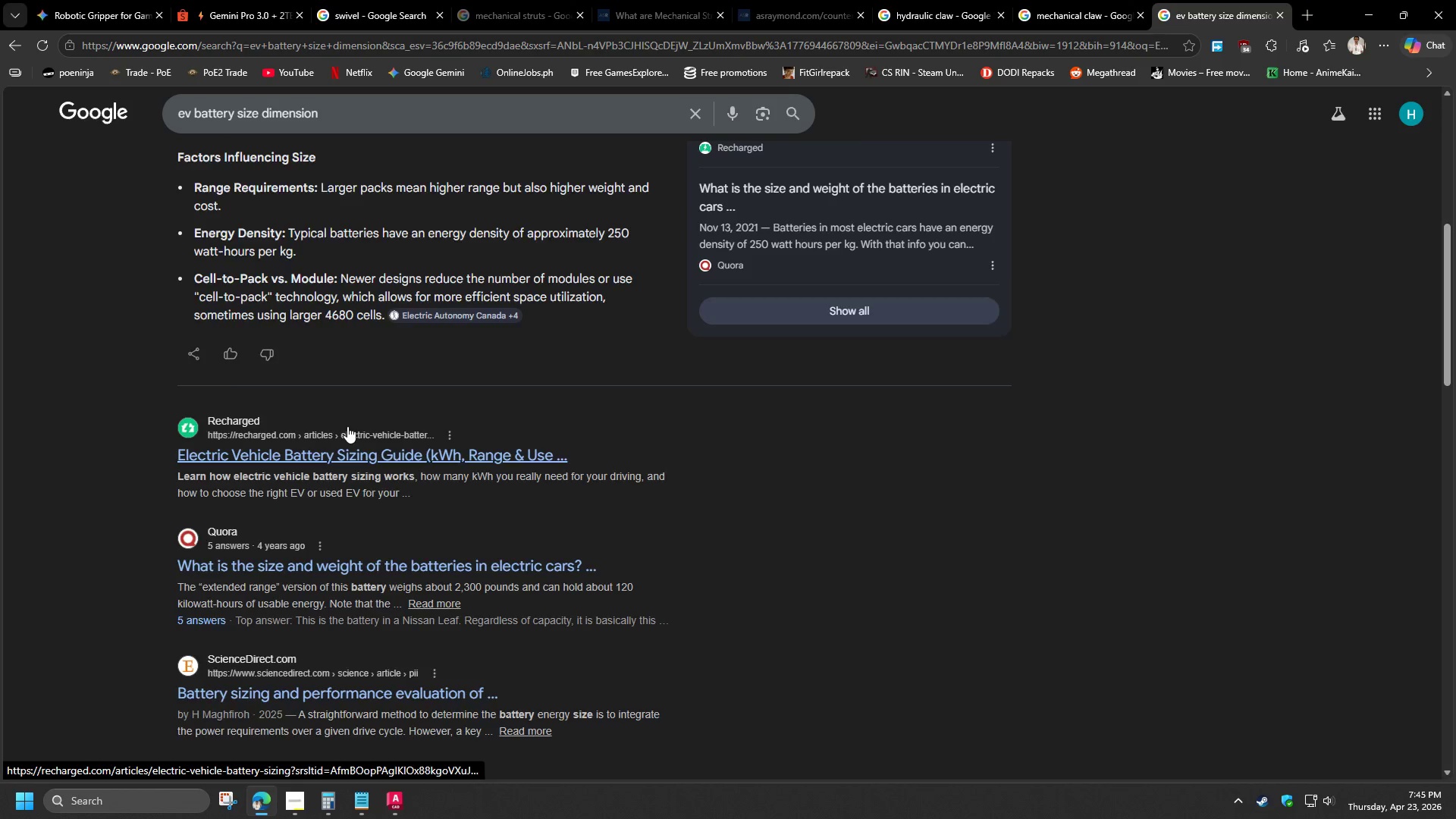 
scroll: coordinate [359, 418], scroll_direction: up, amount: 12.0
 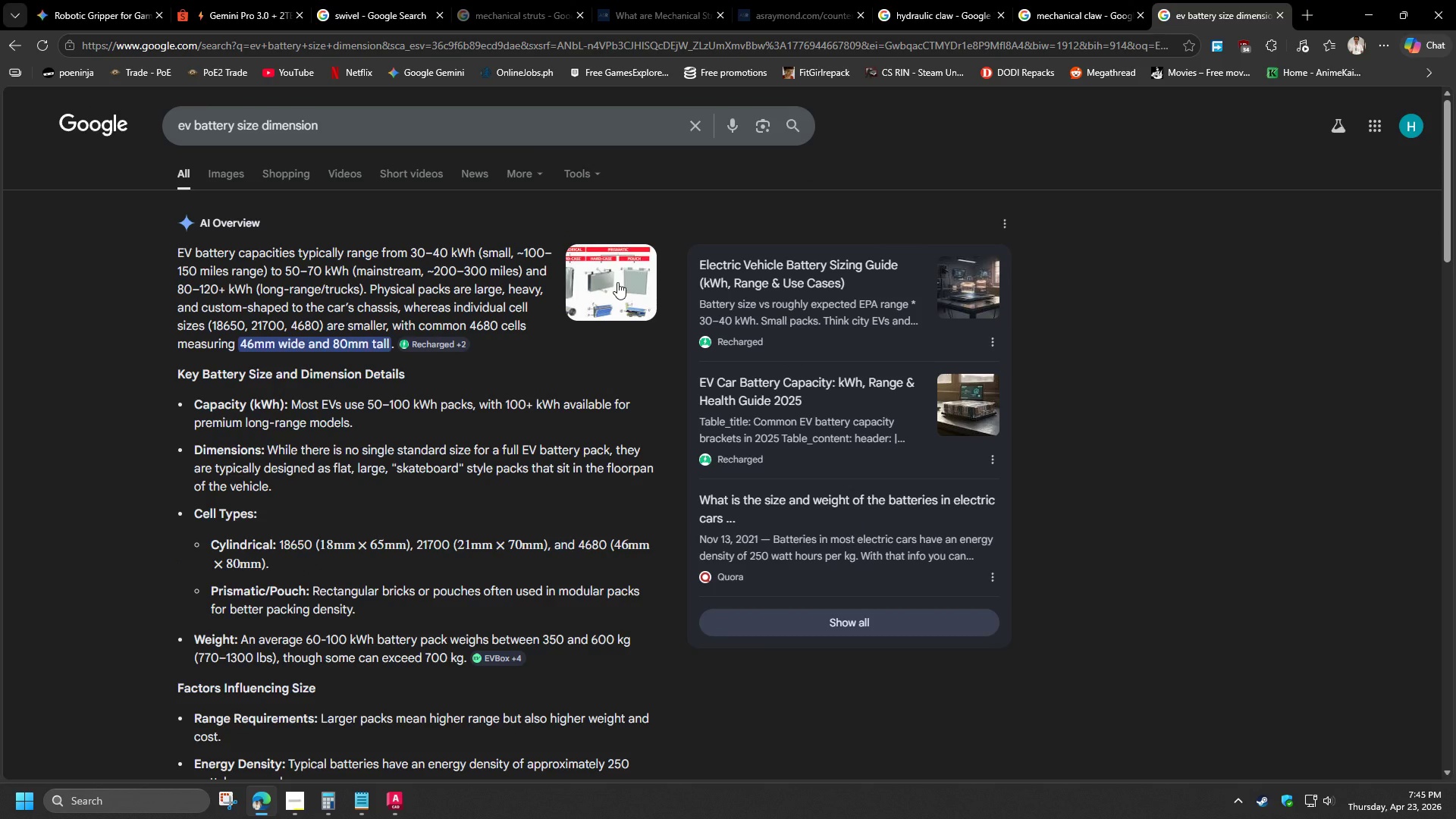 
left_click([617, 282])
 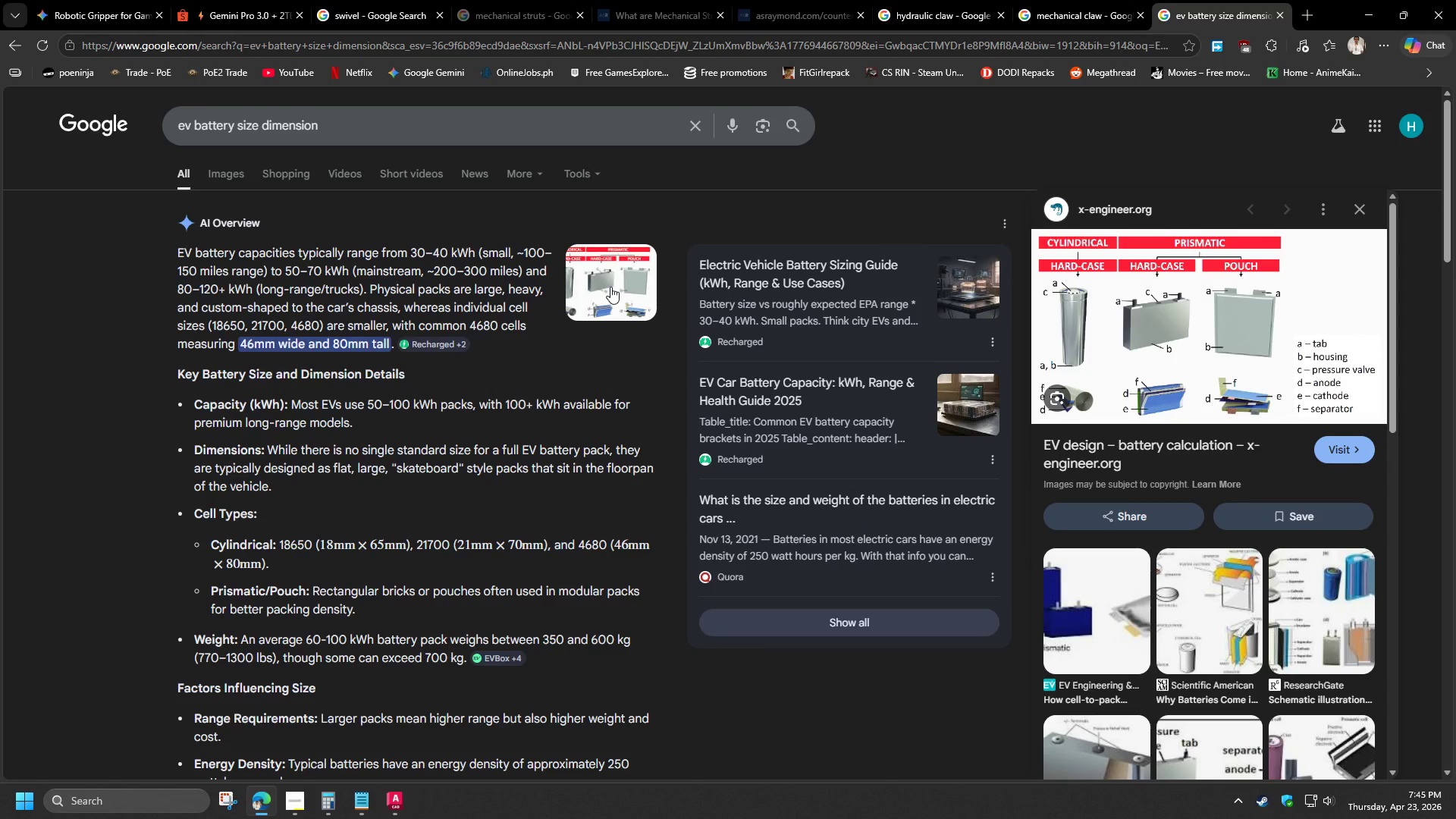 
wait(10.39)
 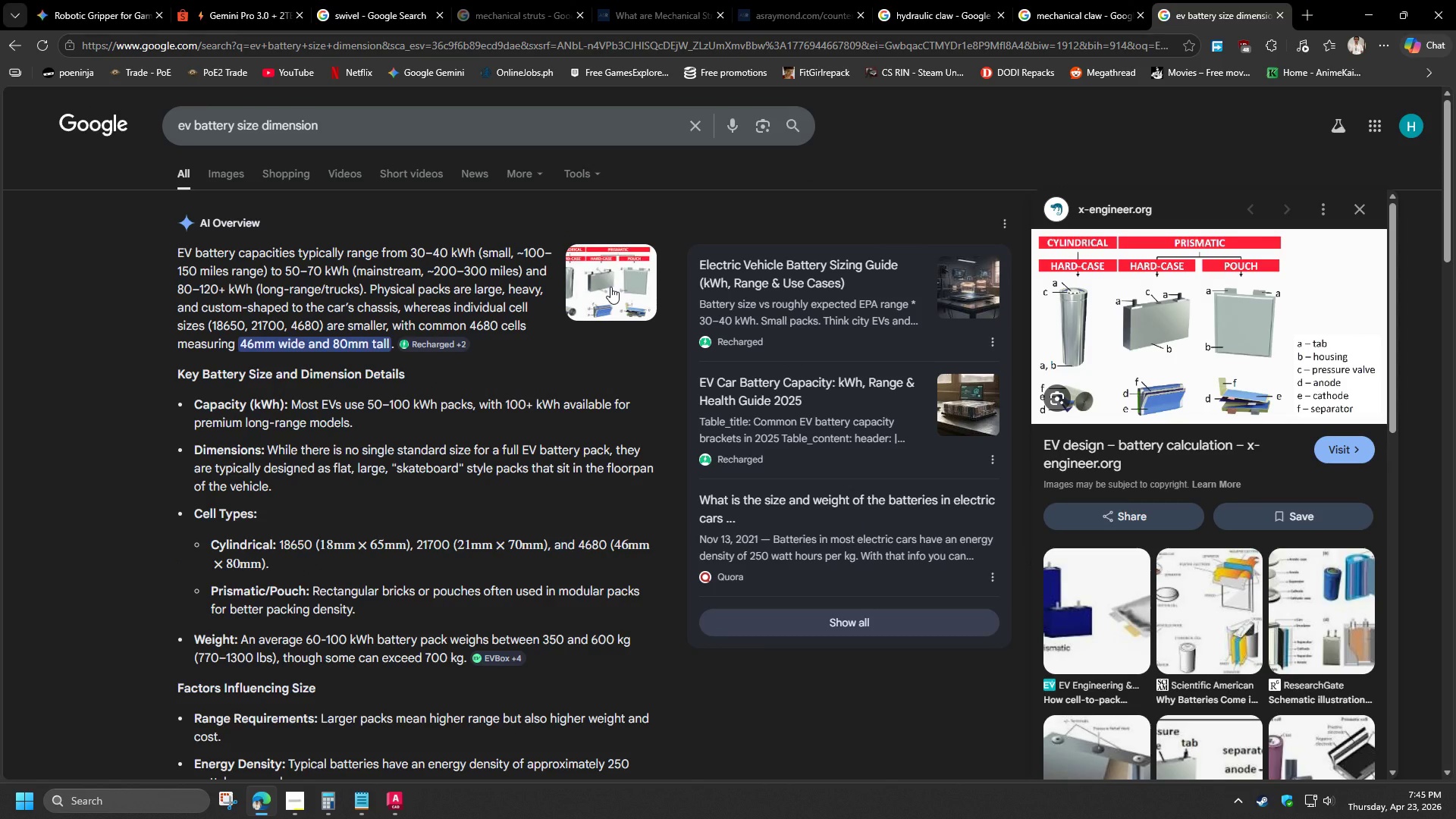 
scroll: coordinate [1102, 623], scroll_direction: down, amount: 7.0
 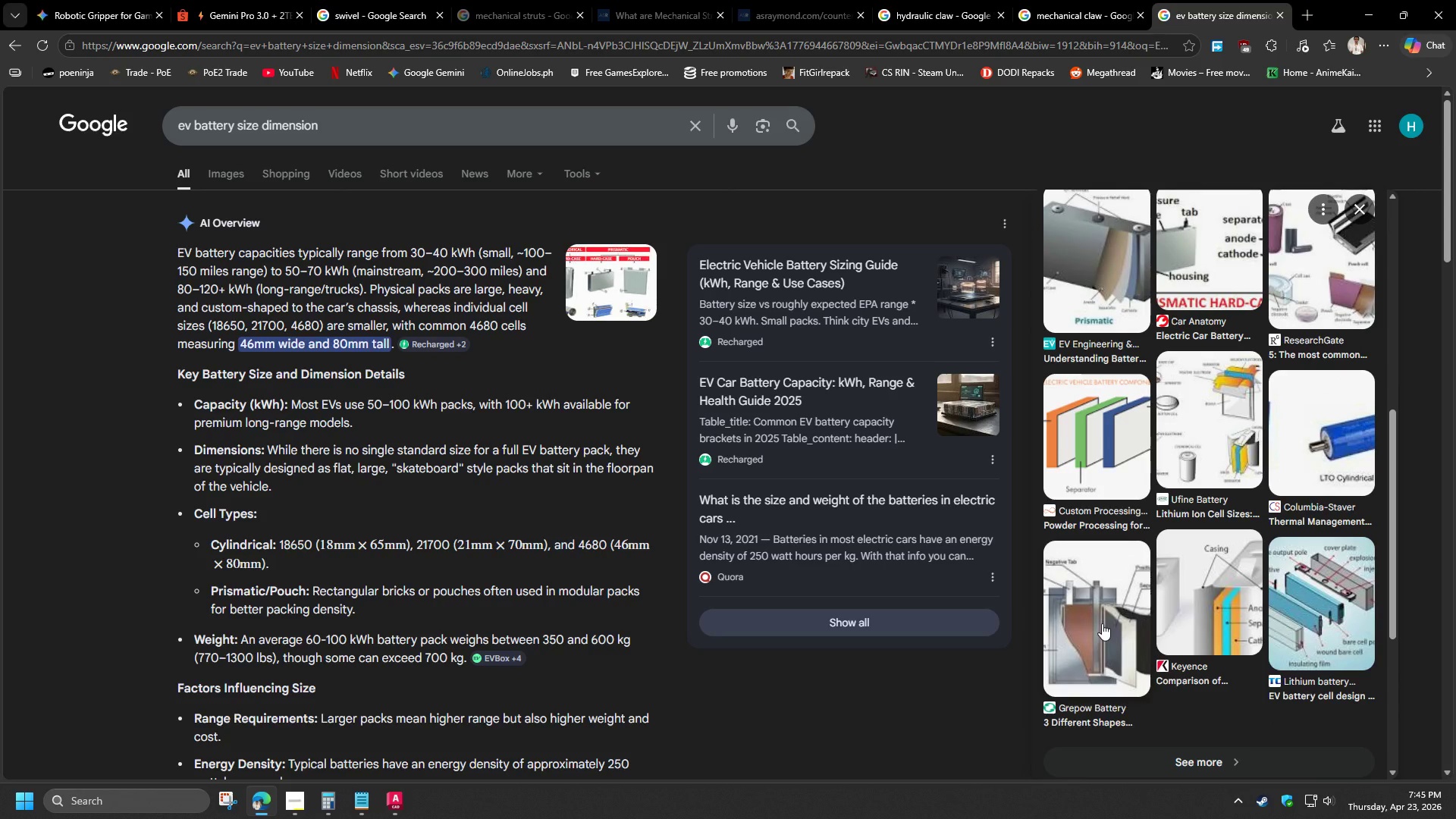 
scroll: coordinate [1101, 620], scroll_direction: up, amount: 11.0
 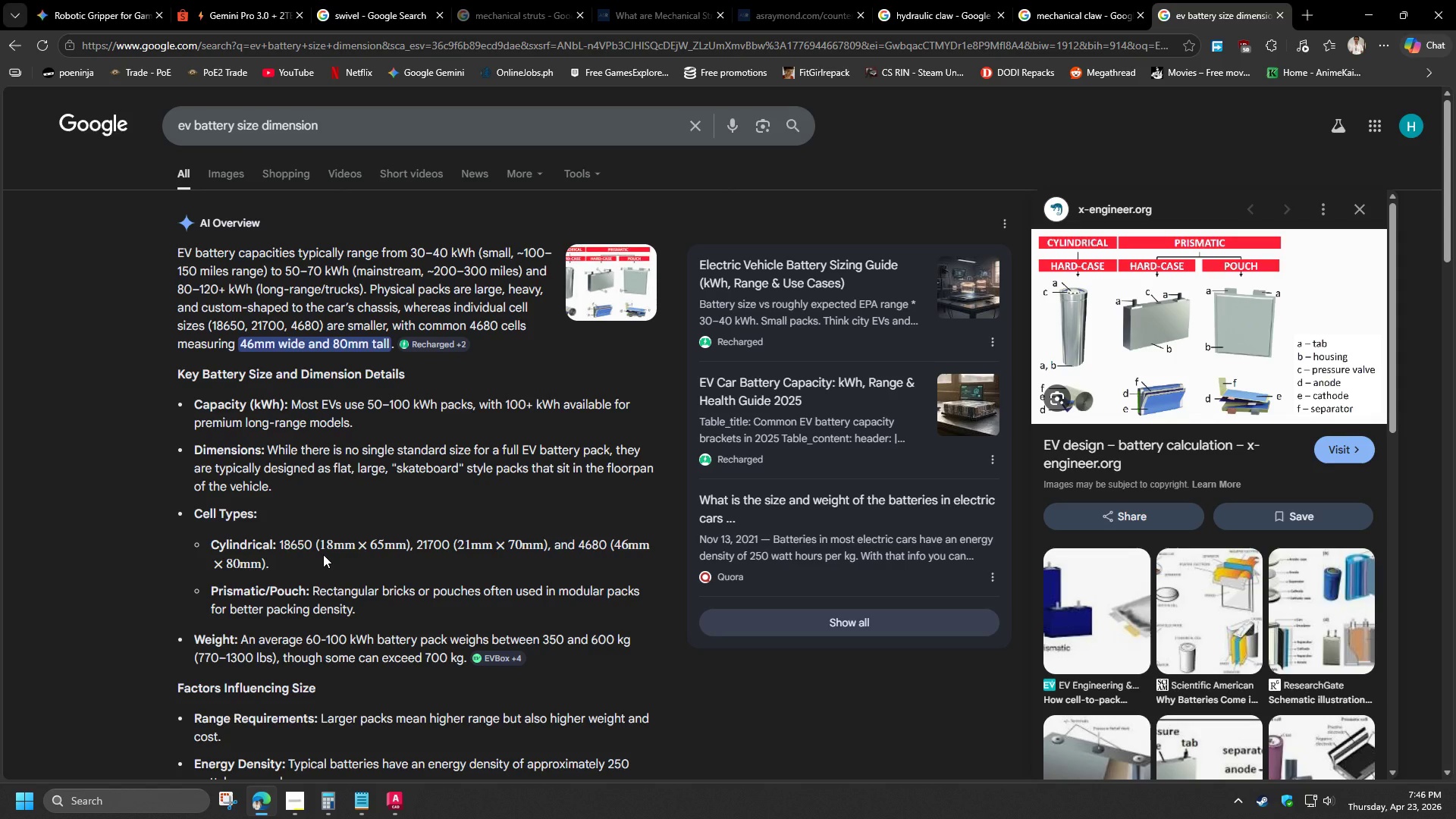 
wait(44.53)
 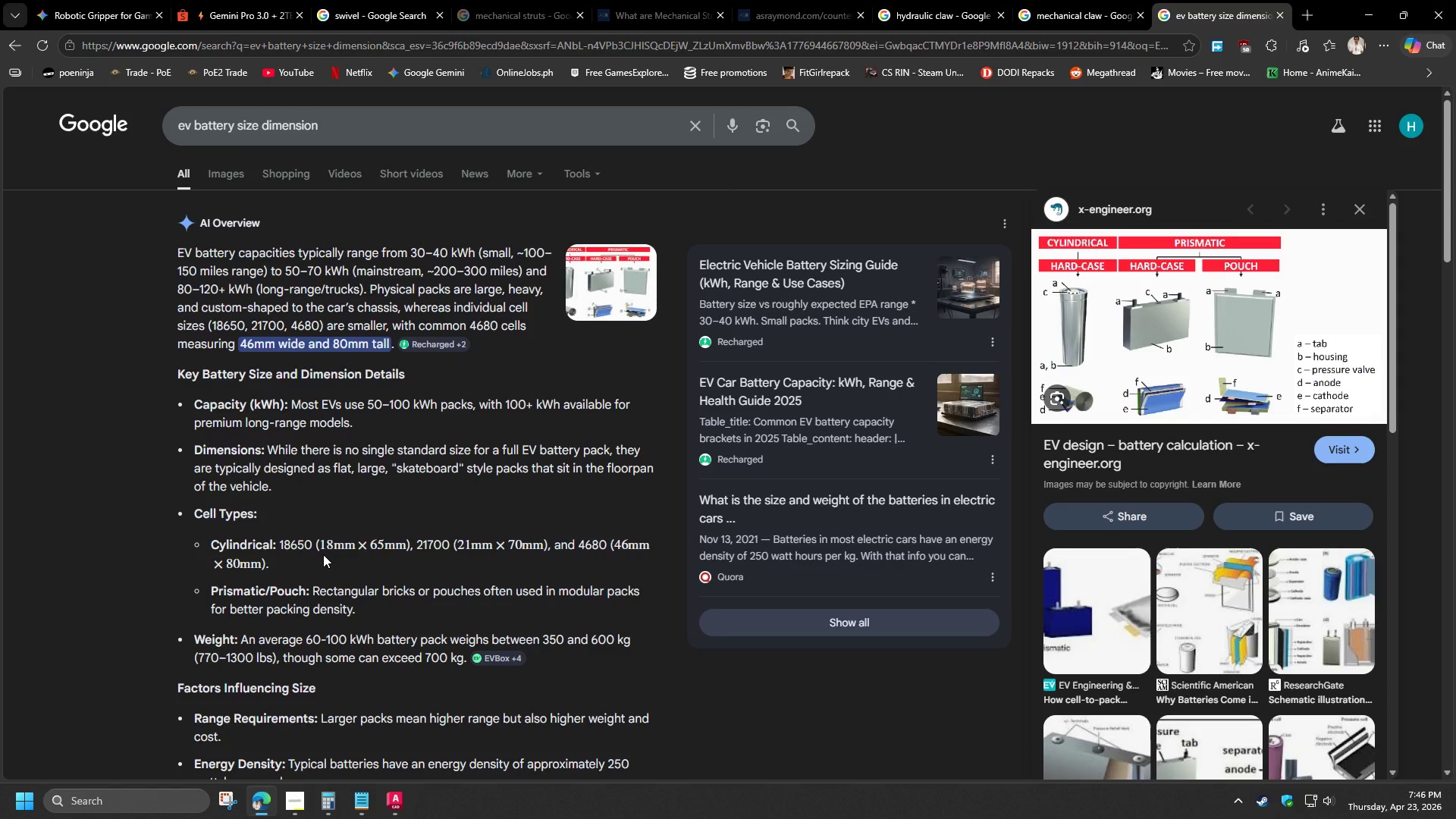 
scroll: coordinate [328, 394], scroll_direction: down, amount: 6.0
 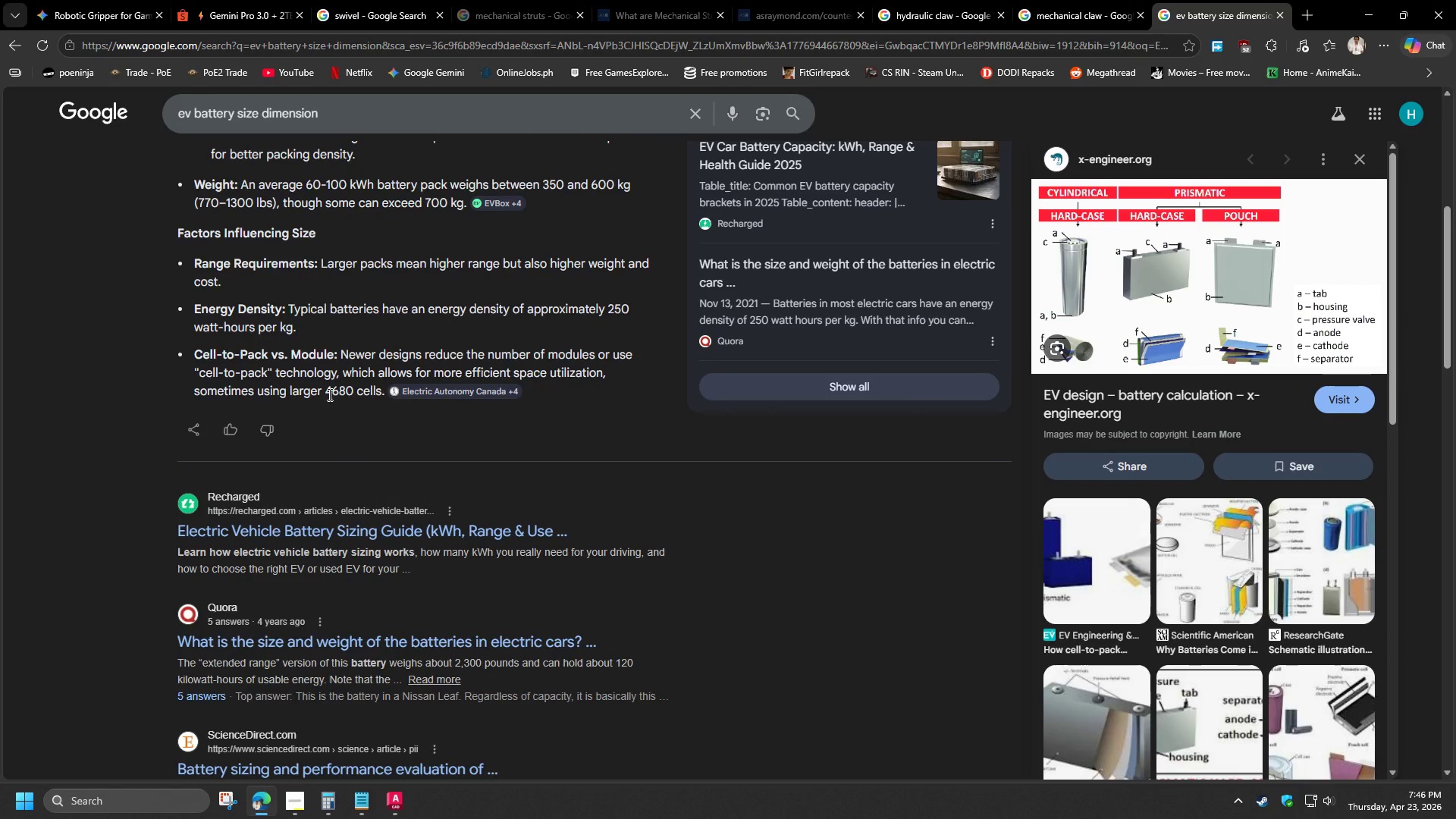 
scroll: coordinate [300, 259], scroll_direction: up, amount: 10.0
 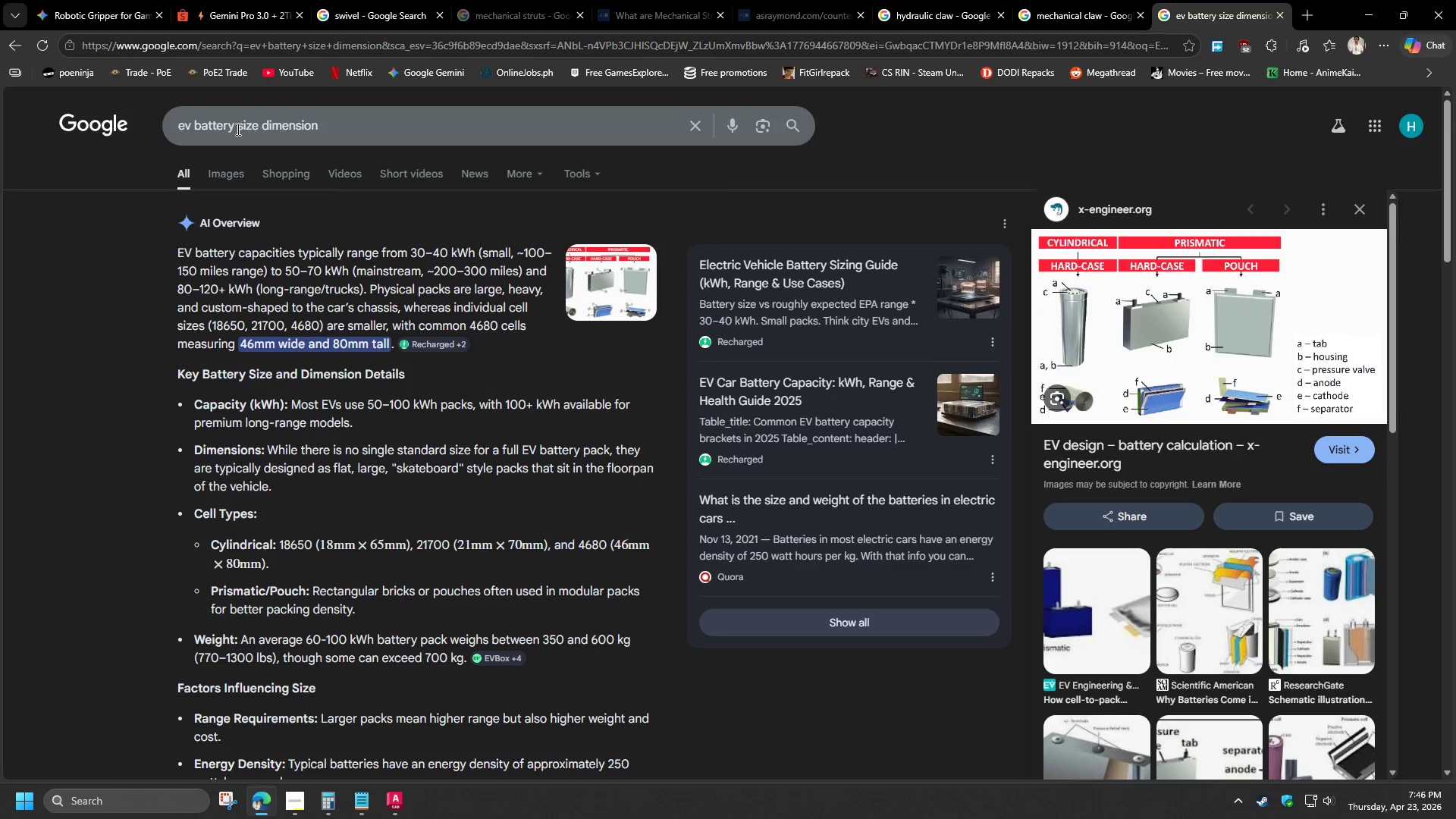 
left_click_drag(start_coordinate=[237, 129], to_coordinate=[266, 132])
 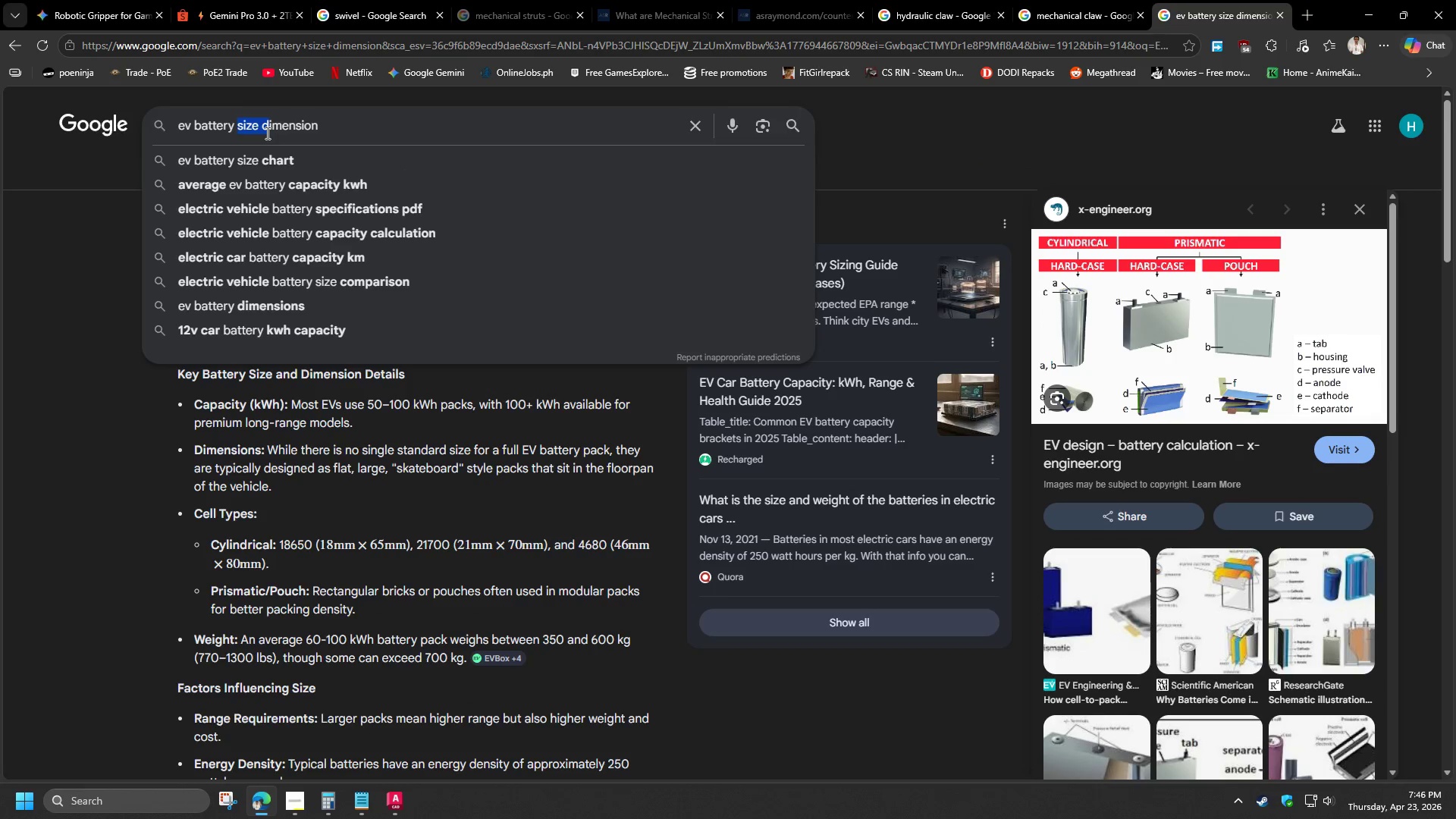 
key(Backspace)
 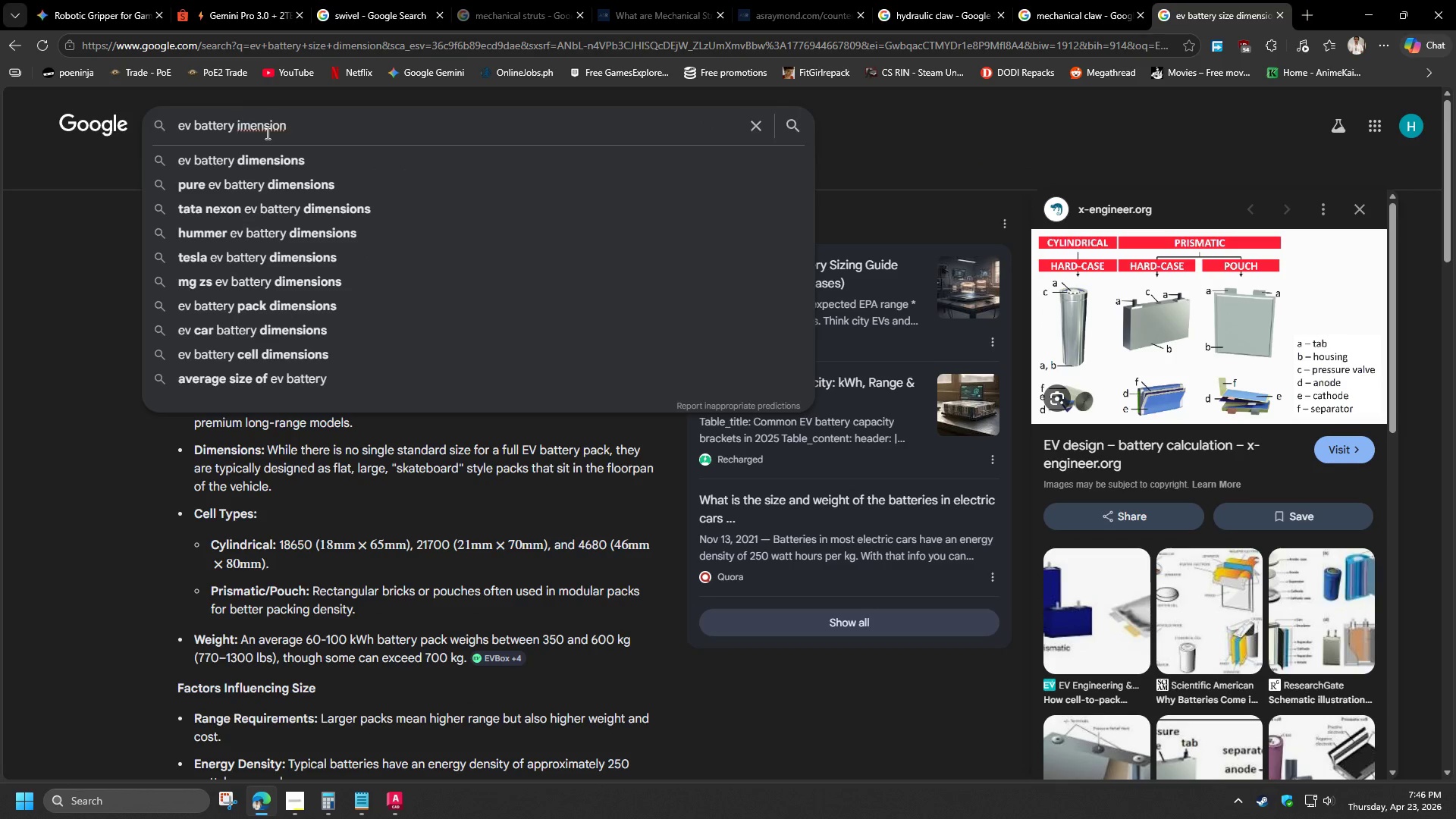 
key(D)
 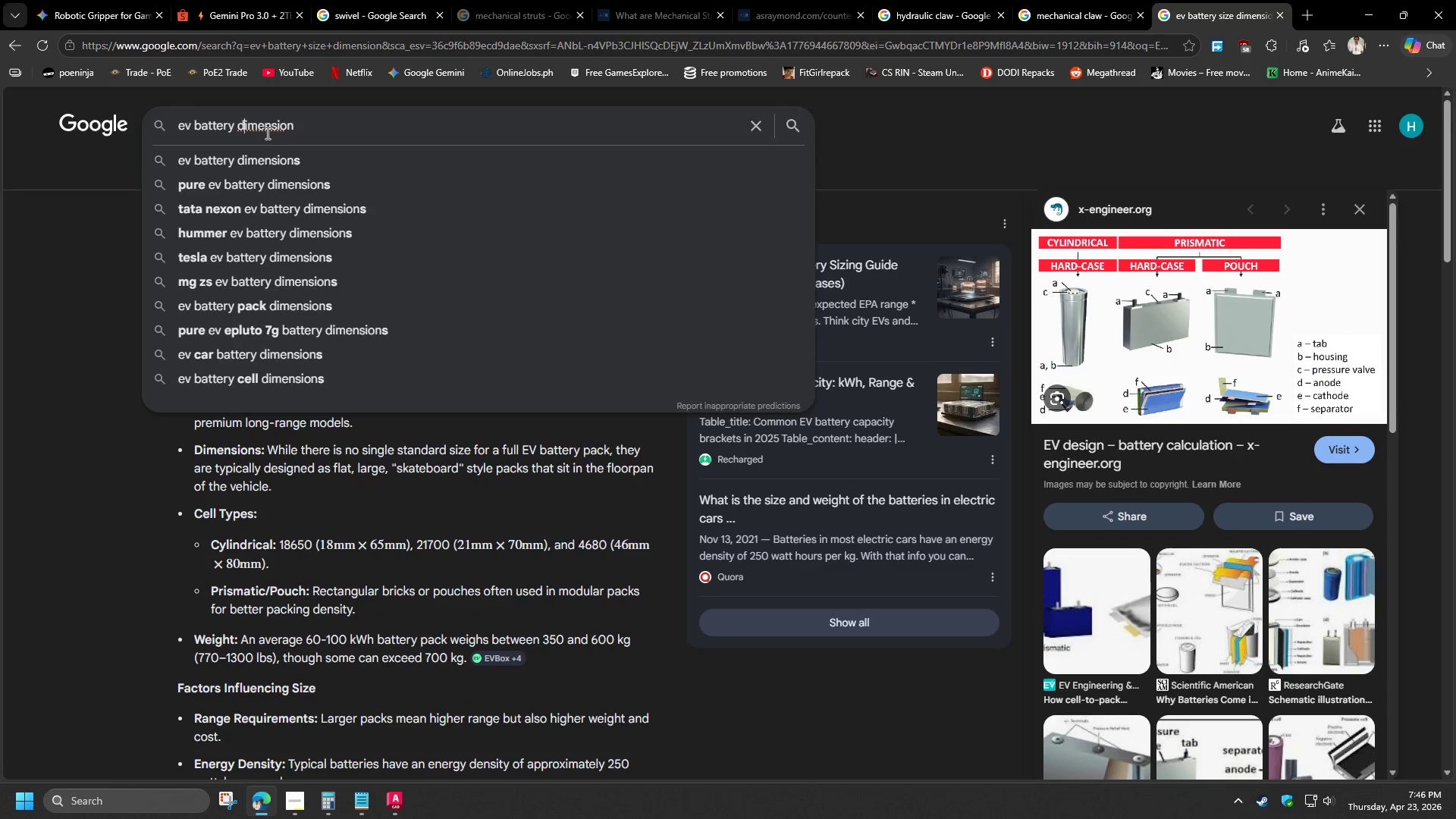 
key(NumpadEnter)
 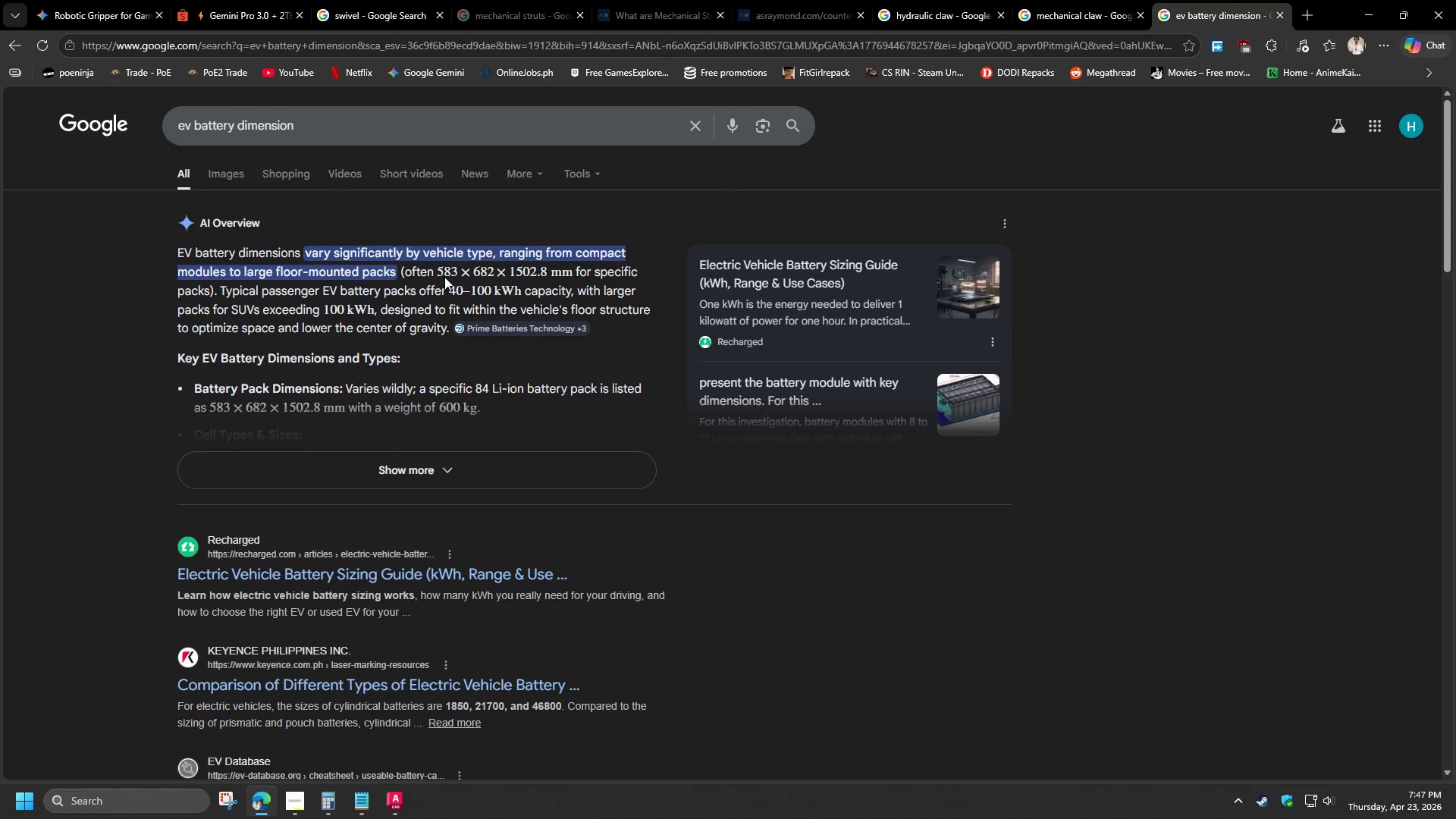 
wait(38.55)
 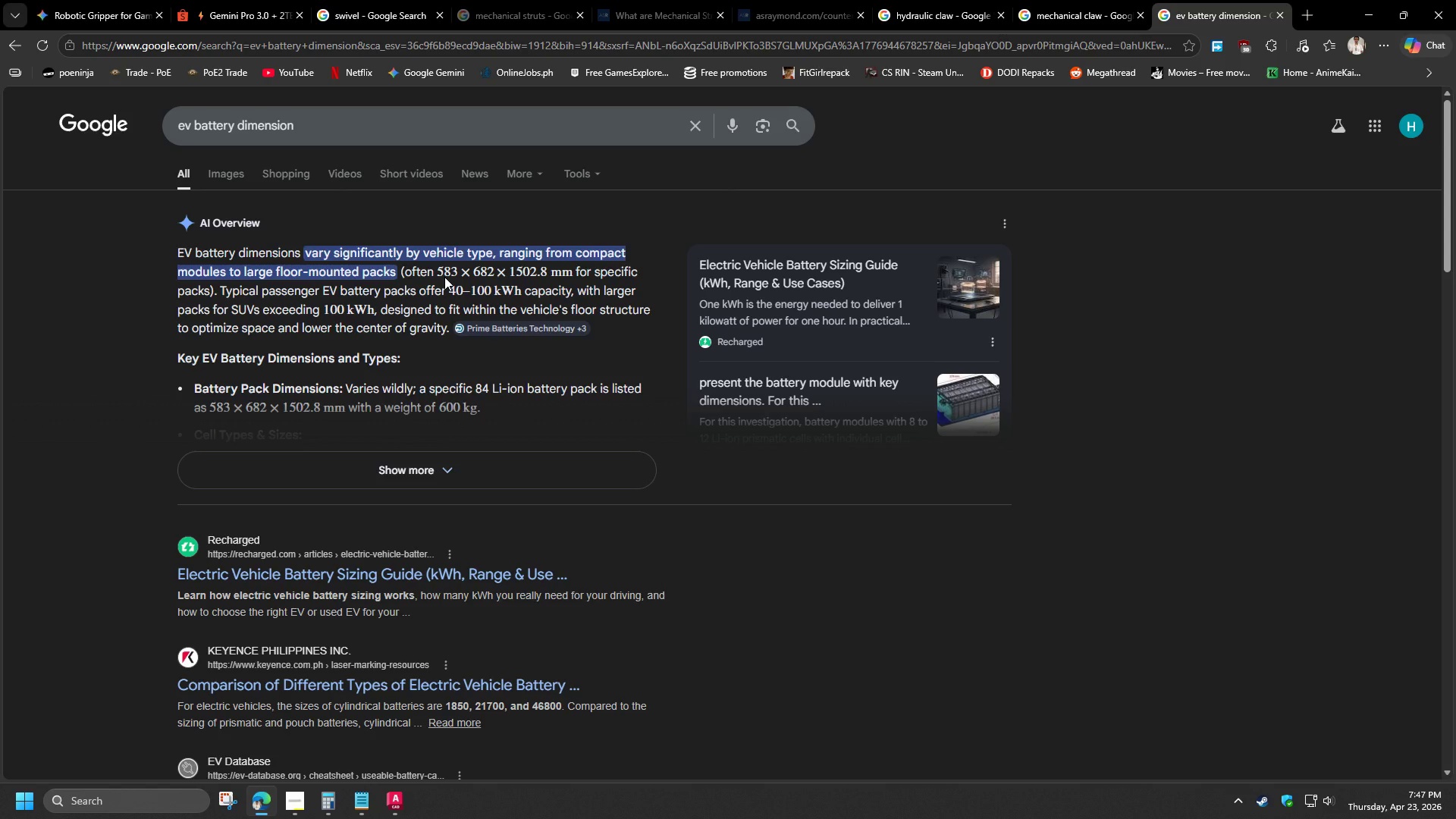 
left_click([271, 805])